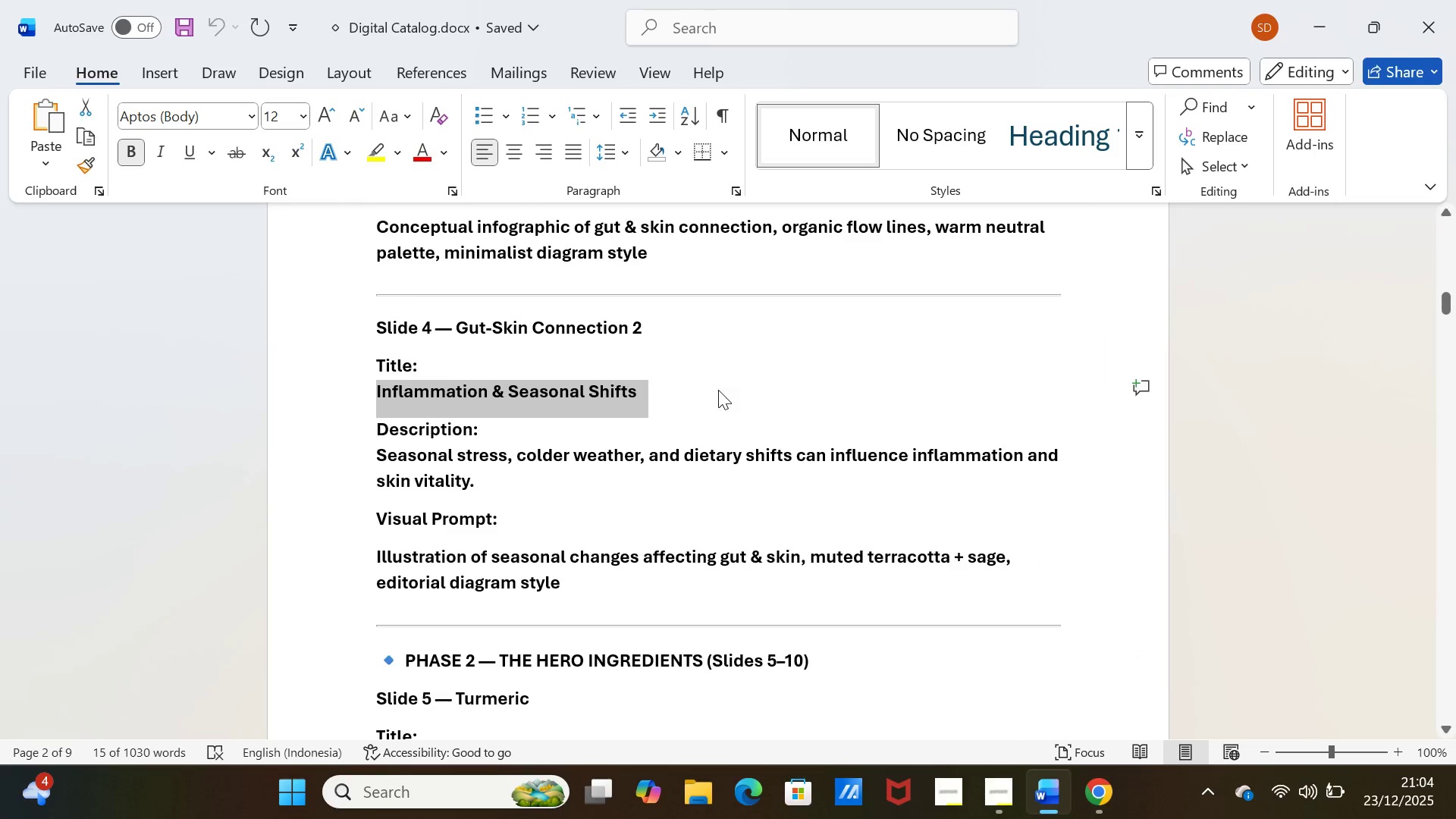 
key(Control+C)
 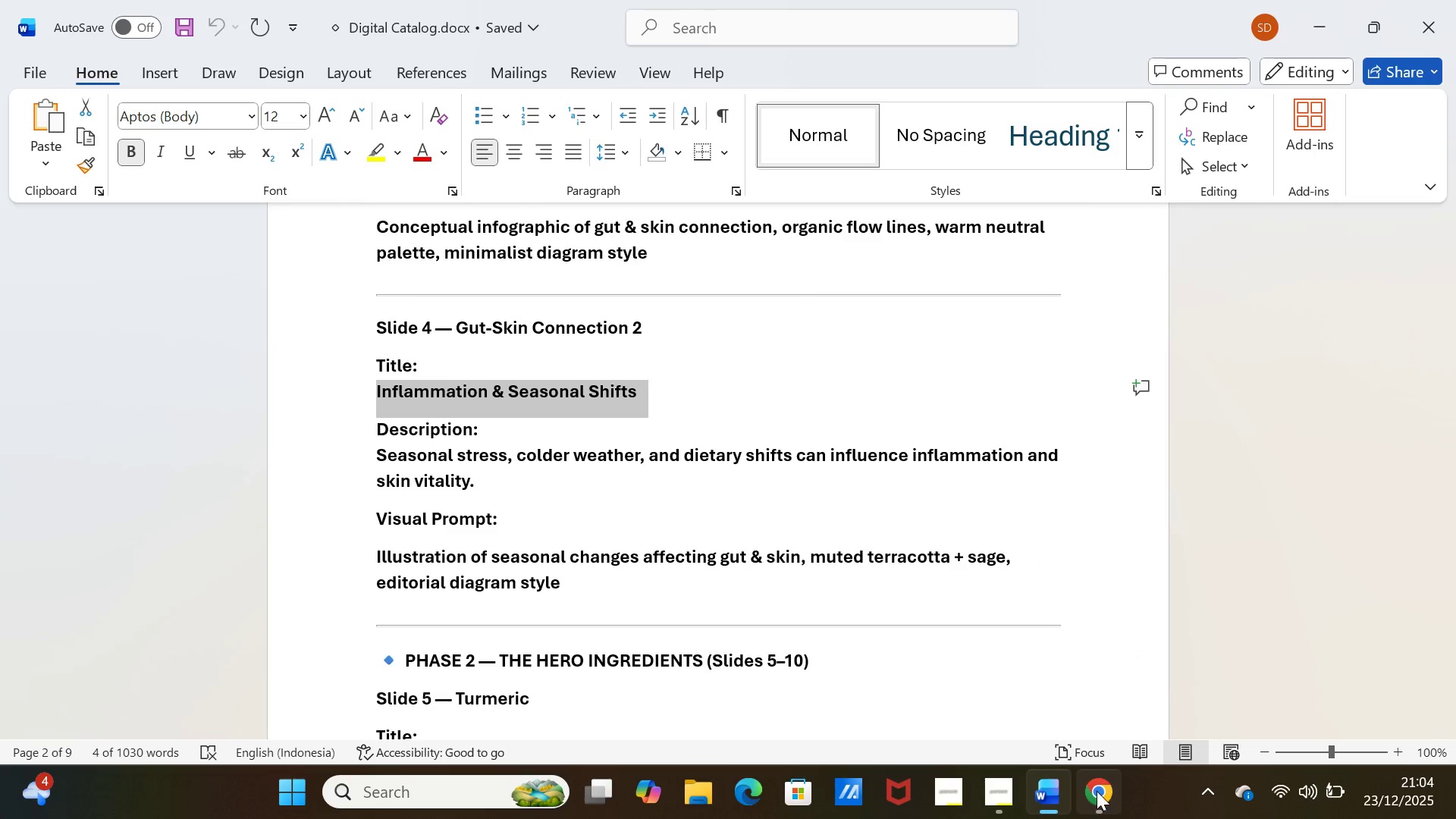 
left_click([1097, 791])
 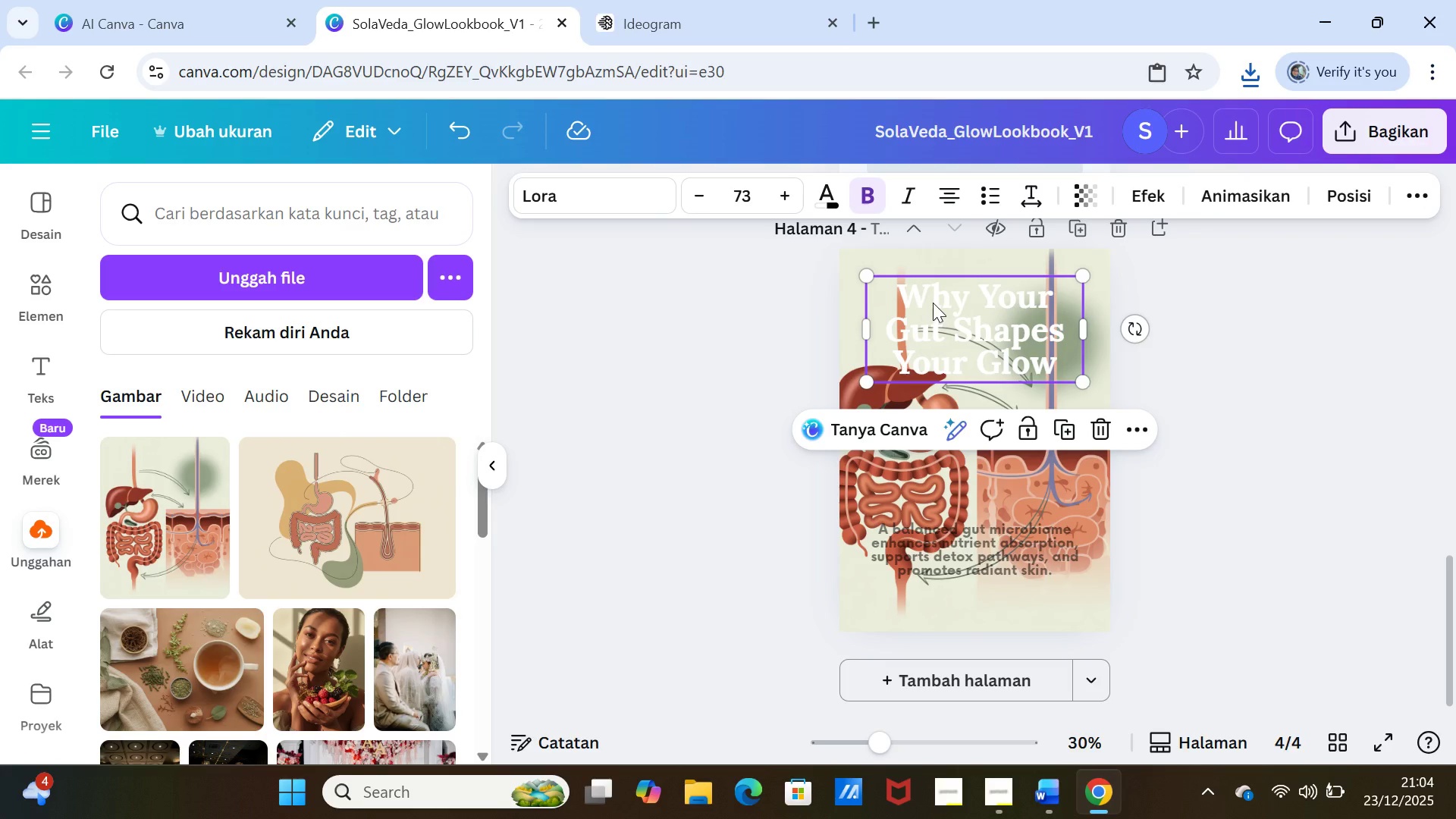 
double_click([933, 303])
 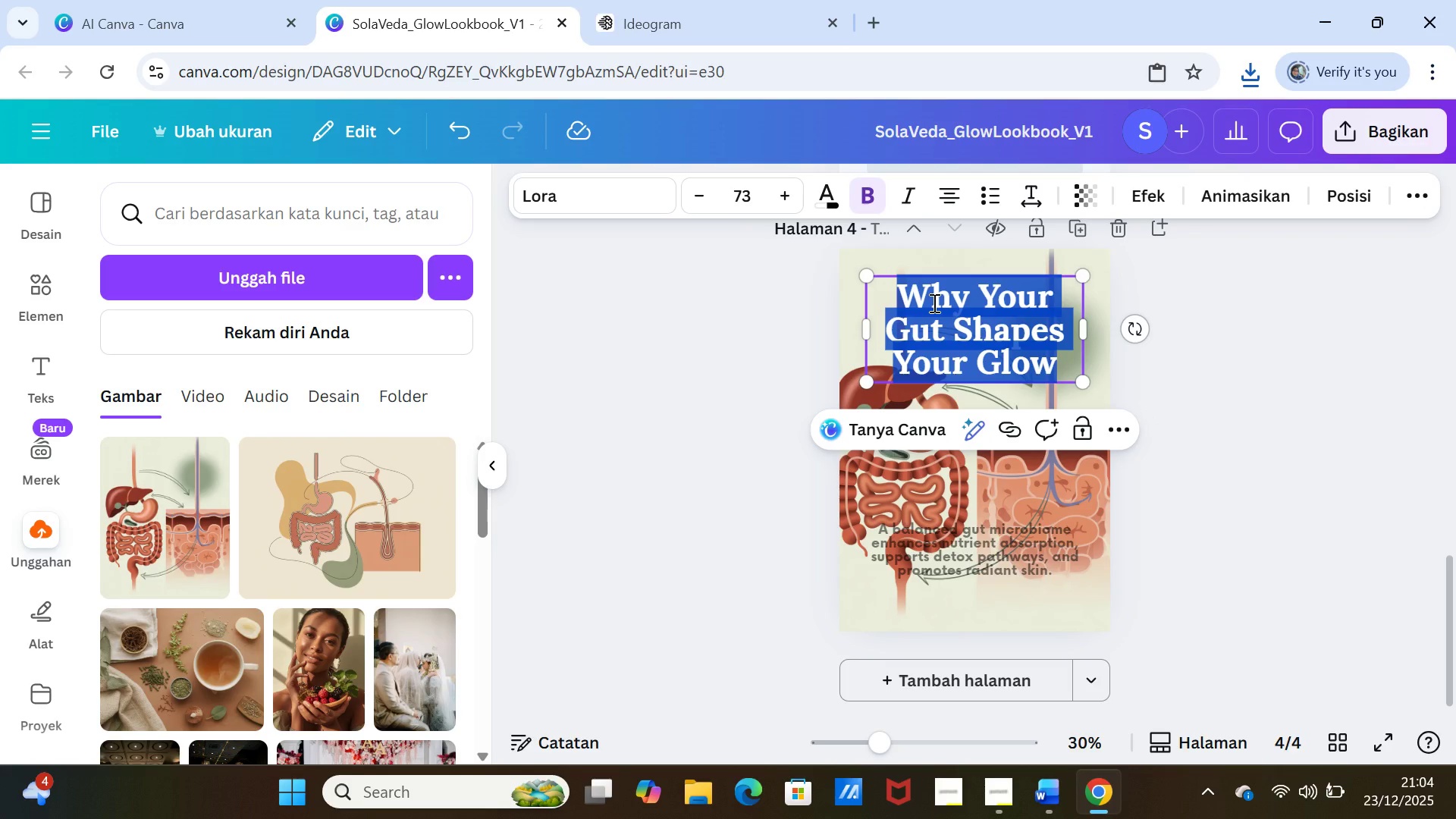 
triple_click([933, 303])
 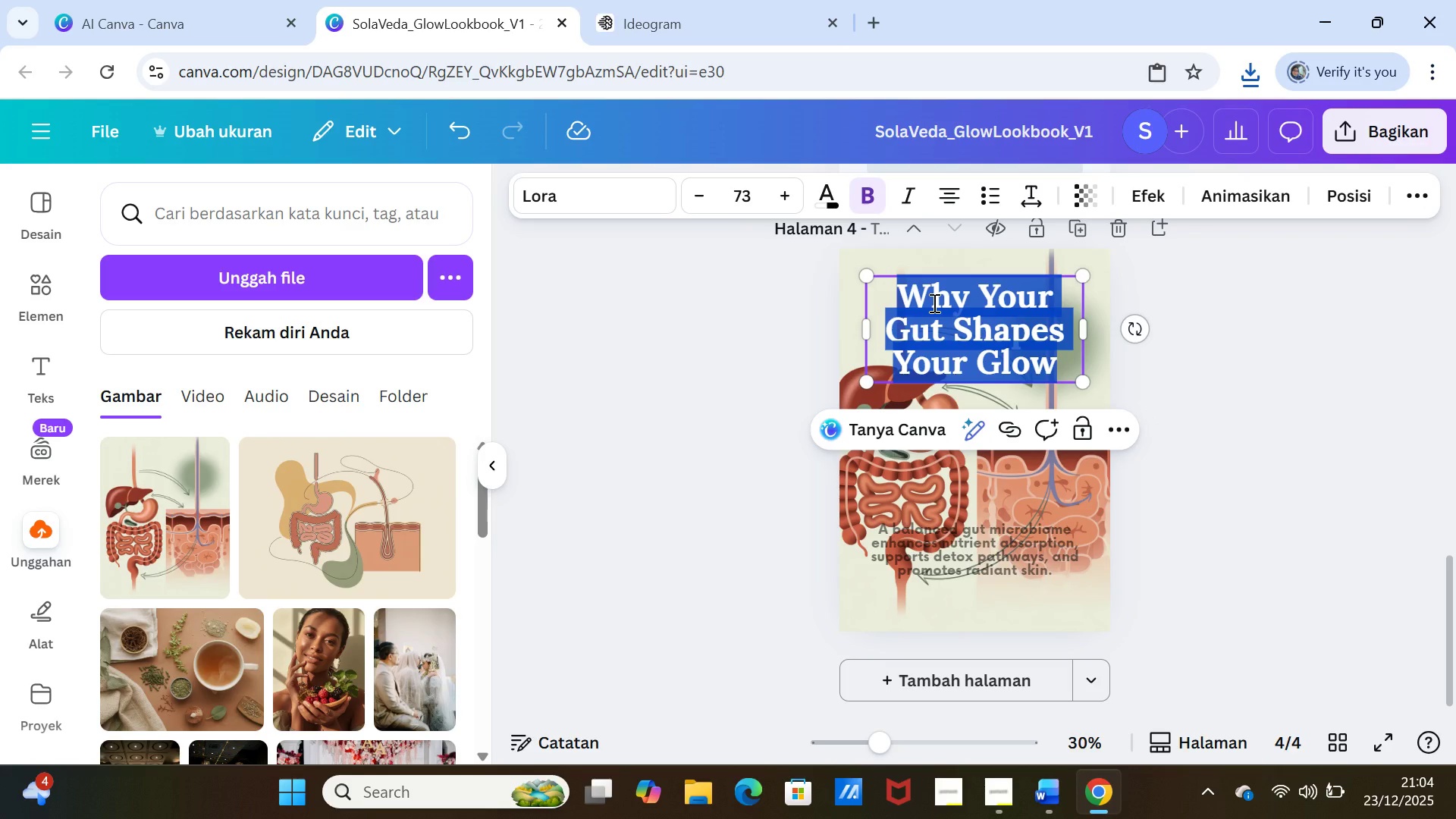 
key(Control+V)
 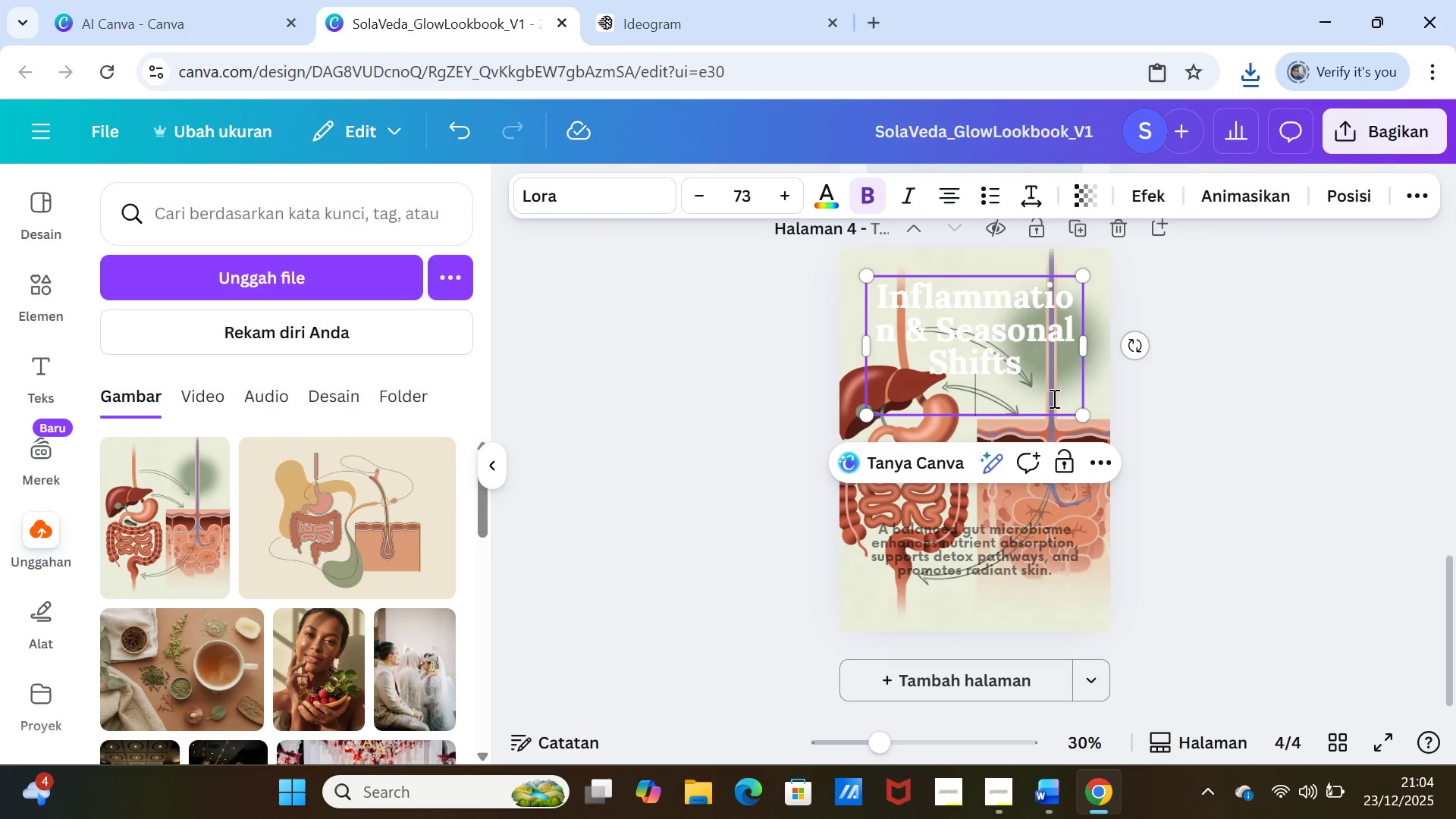 
key(Backspace)
 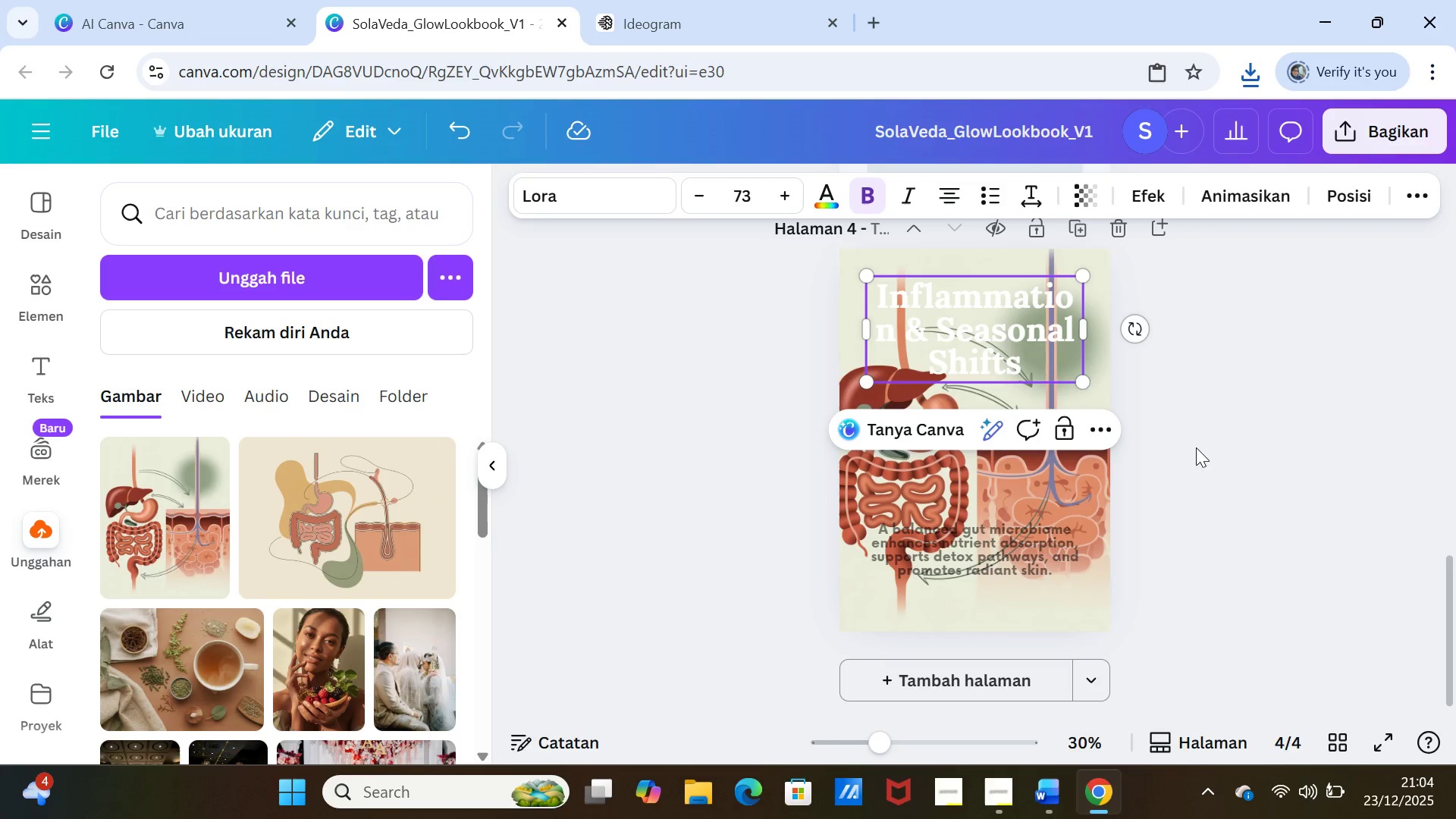 
left_click([1212, 455])
 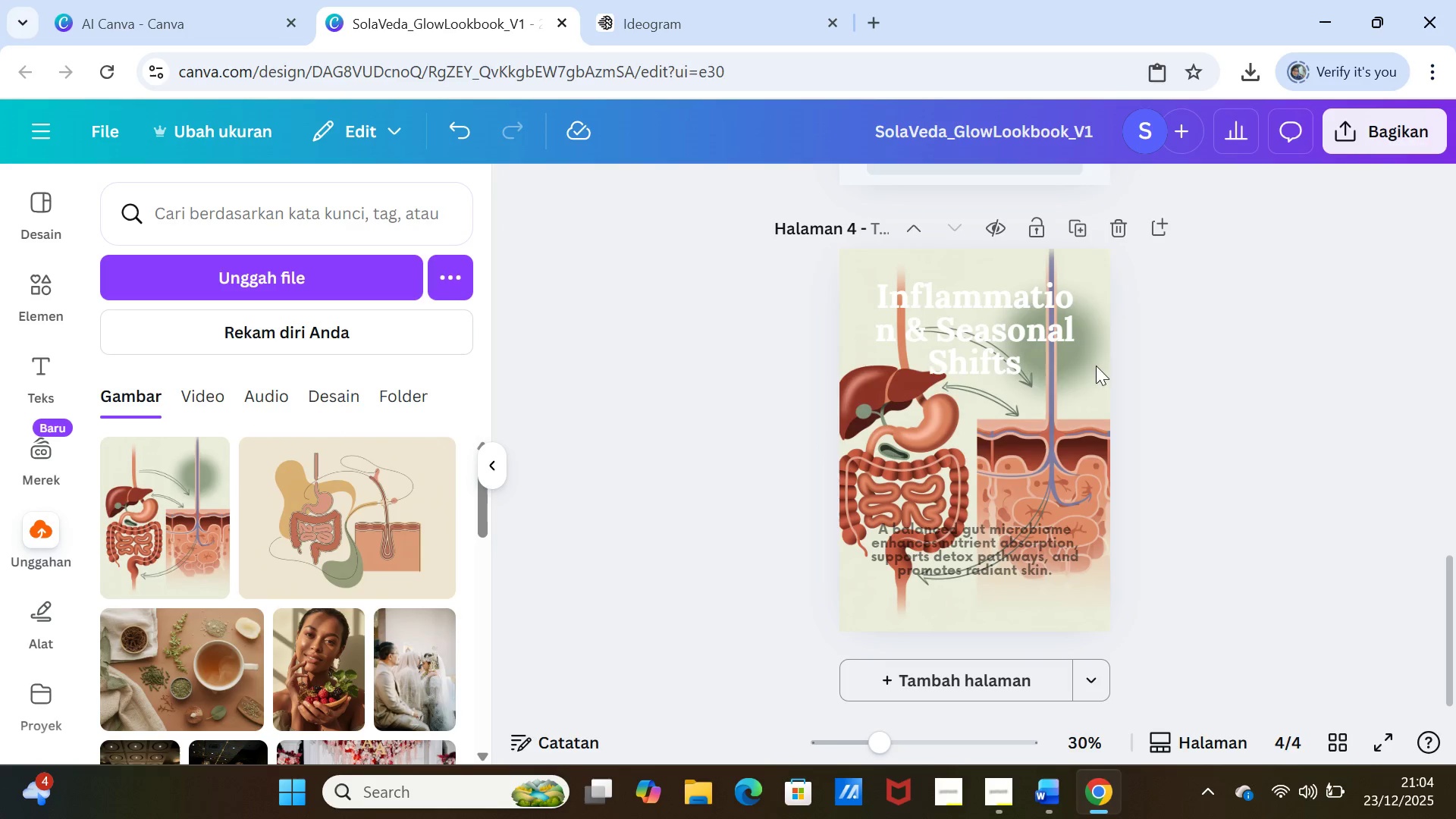 
left_click([1030, 309])
 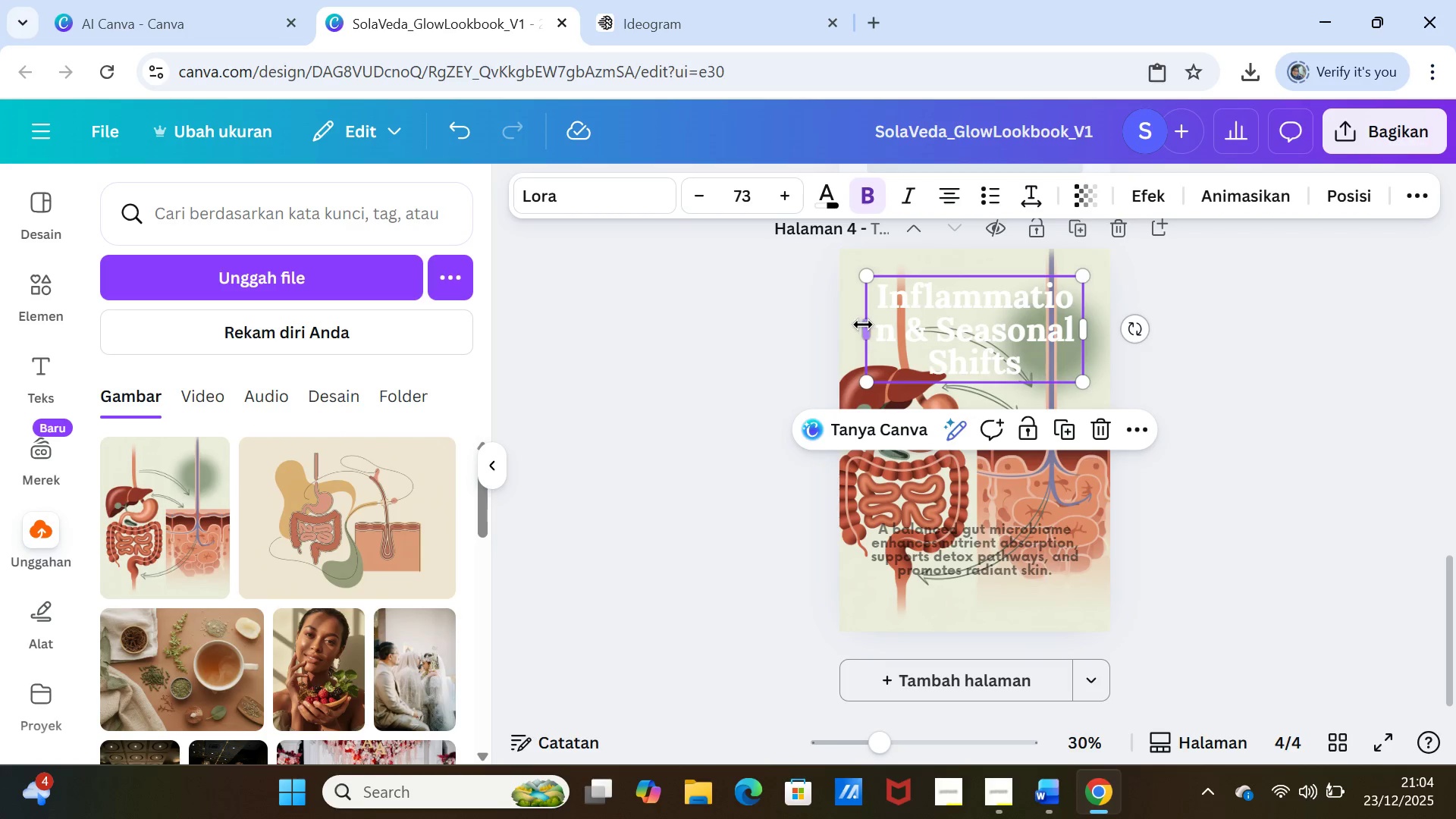 
left_click_drag(start_coordinate=[863, 325], to_coordinate=[856, 325])
 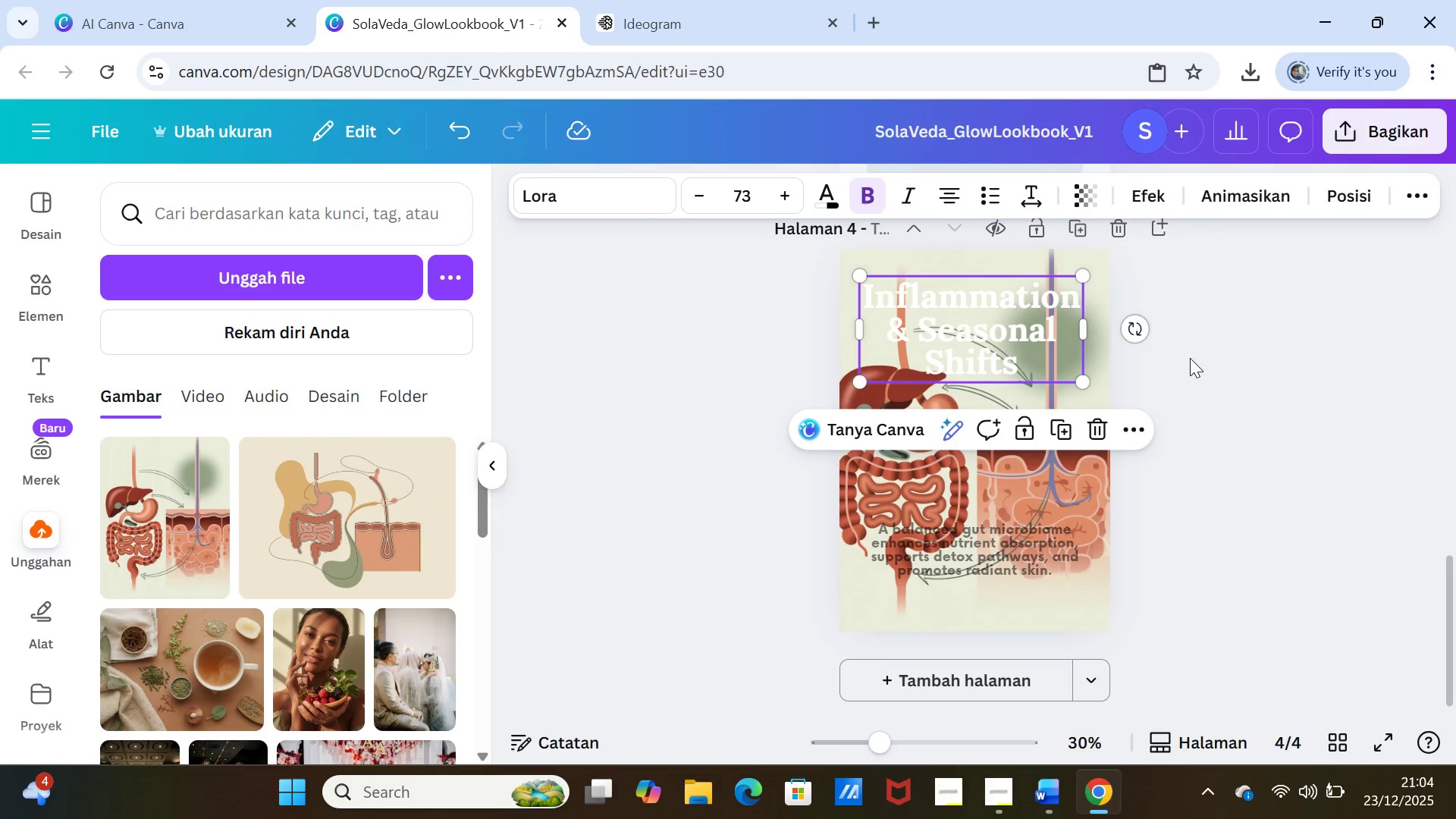 
left_click([1190, 358])
 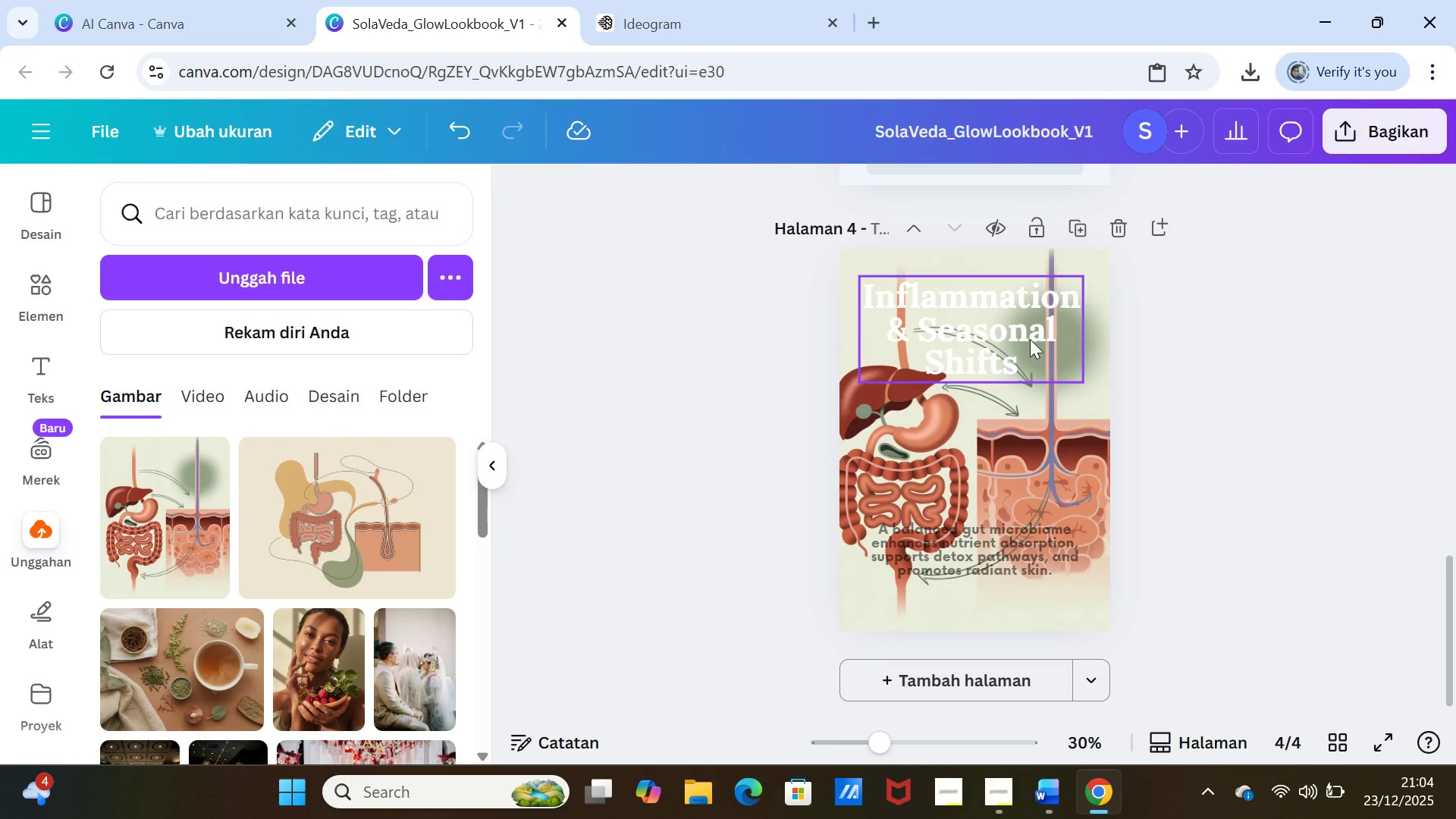 
left_click_drag(start_coordinate=[1030, 339], to_coordinate=[1037, 339])
 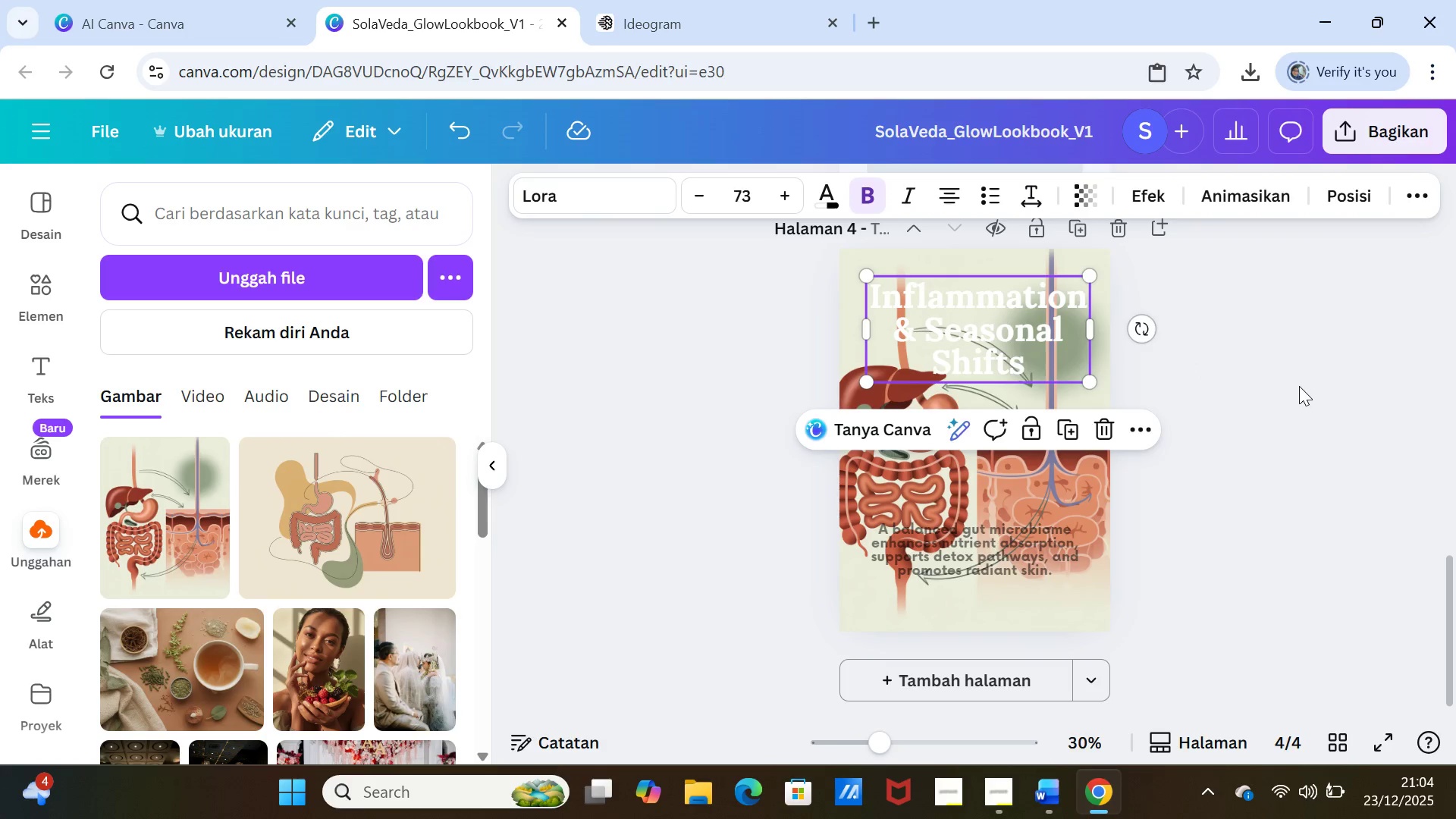 
left_click([1299, 386])
 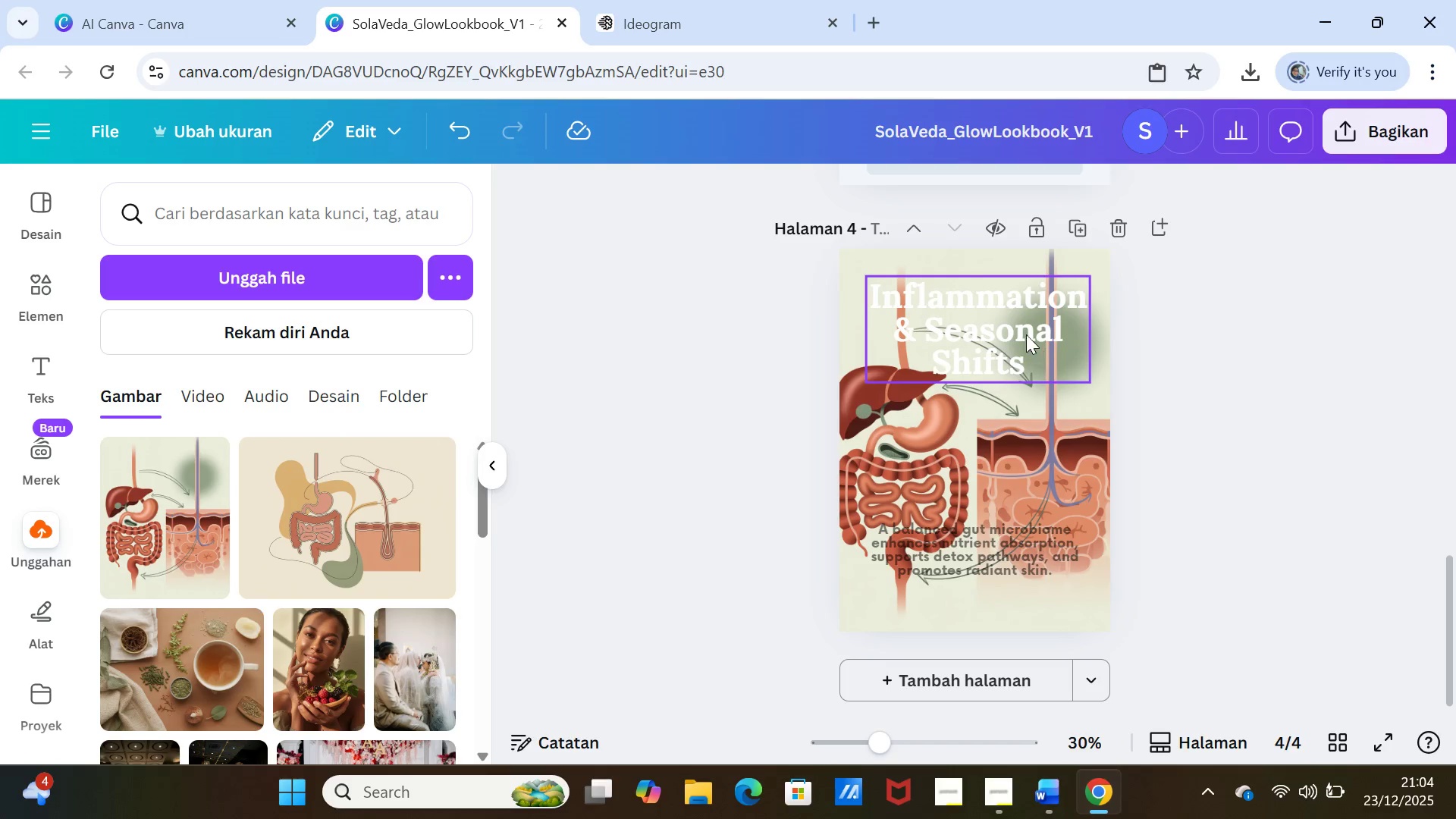 
left_click_drag(start_coordinate=[1024, 333], to_coordinate=[1025, 322])
 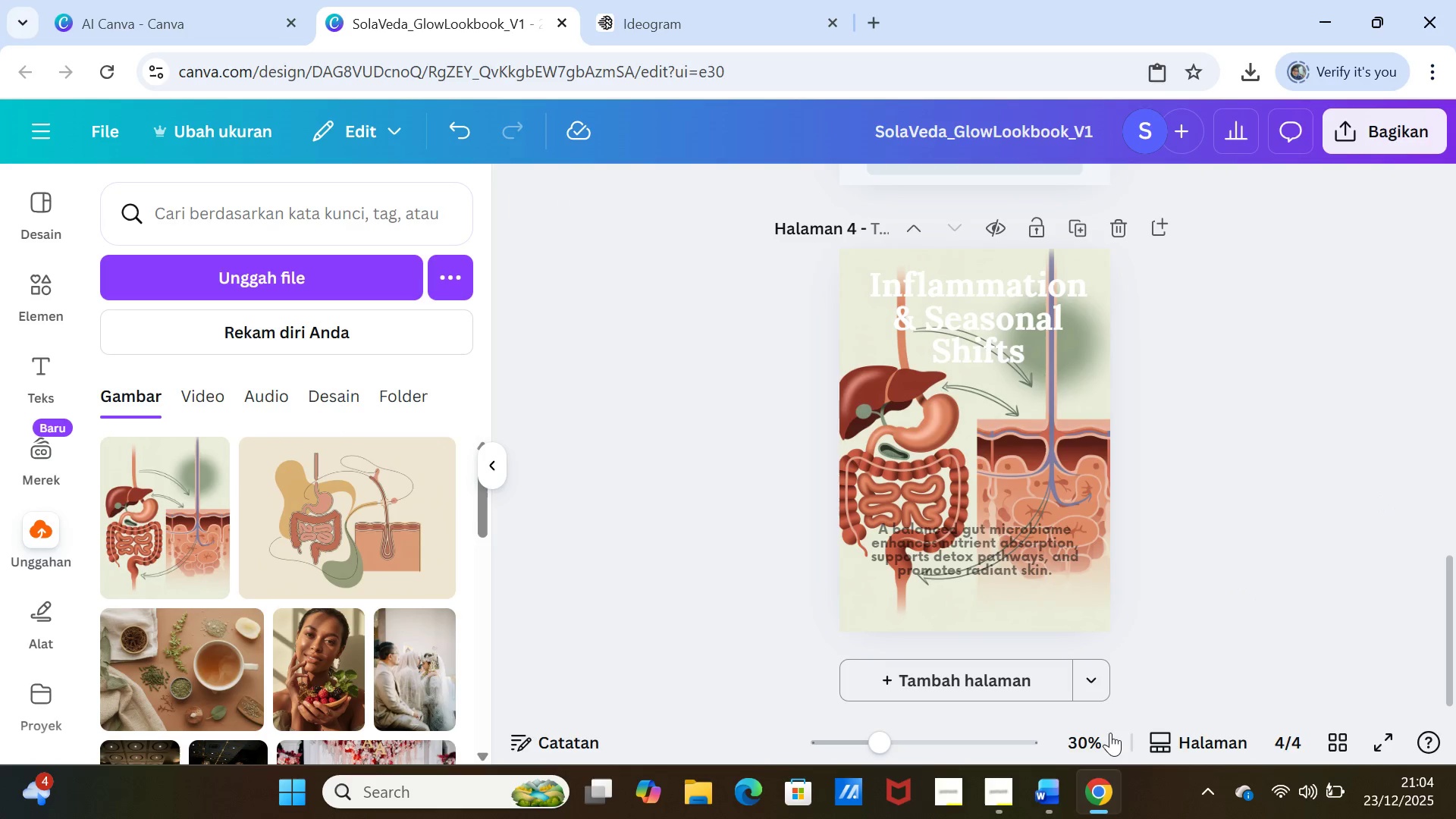 
left_click([989, 799])